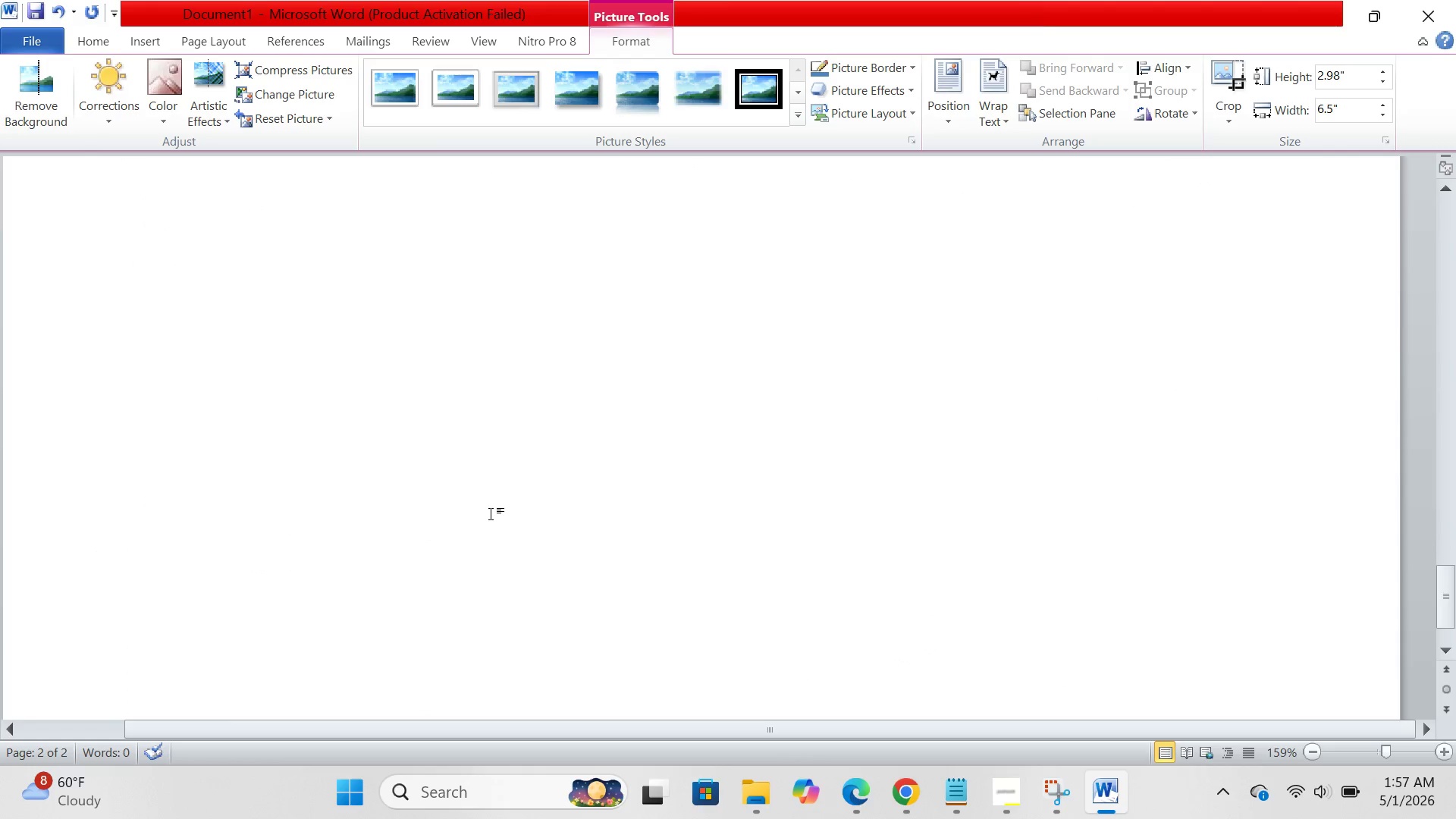 
scroll: coordinate [491, 513], scroll_direction: up, amount: 12.0
 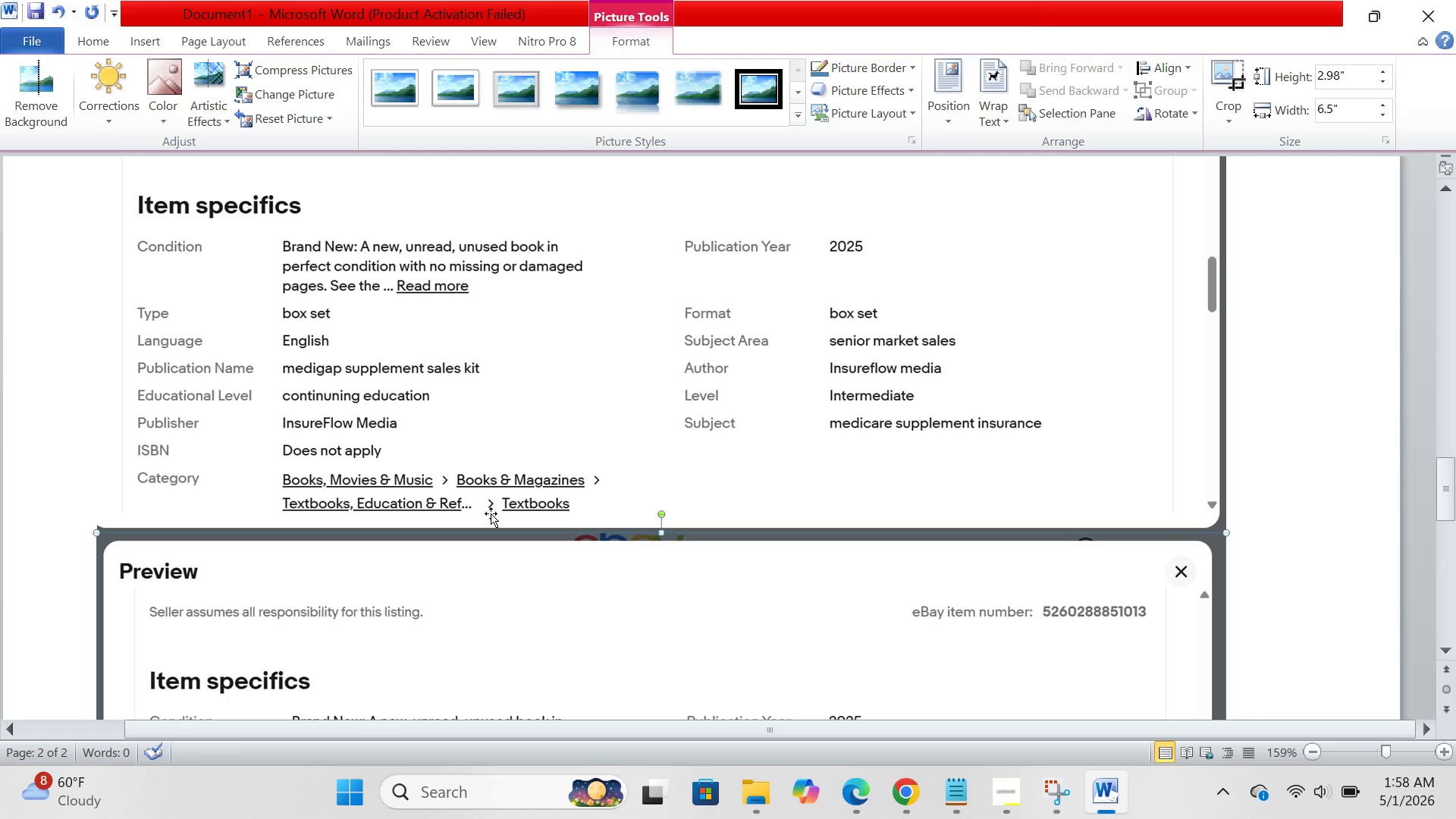 
wait(36.68)
 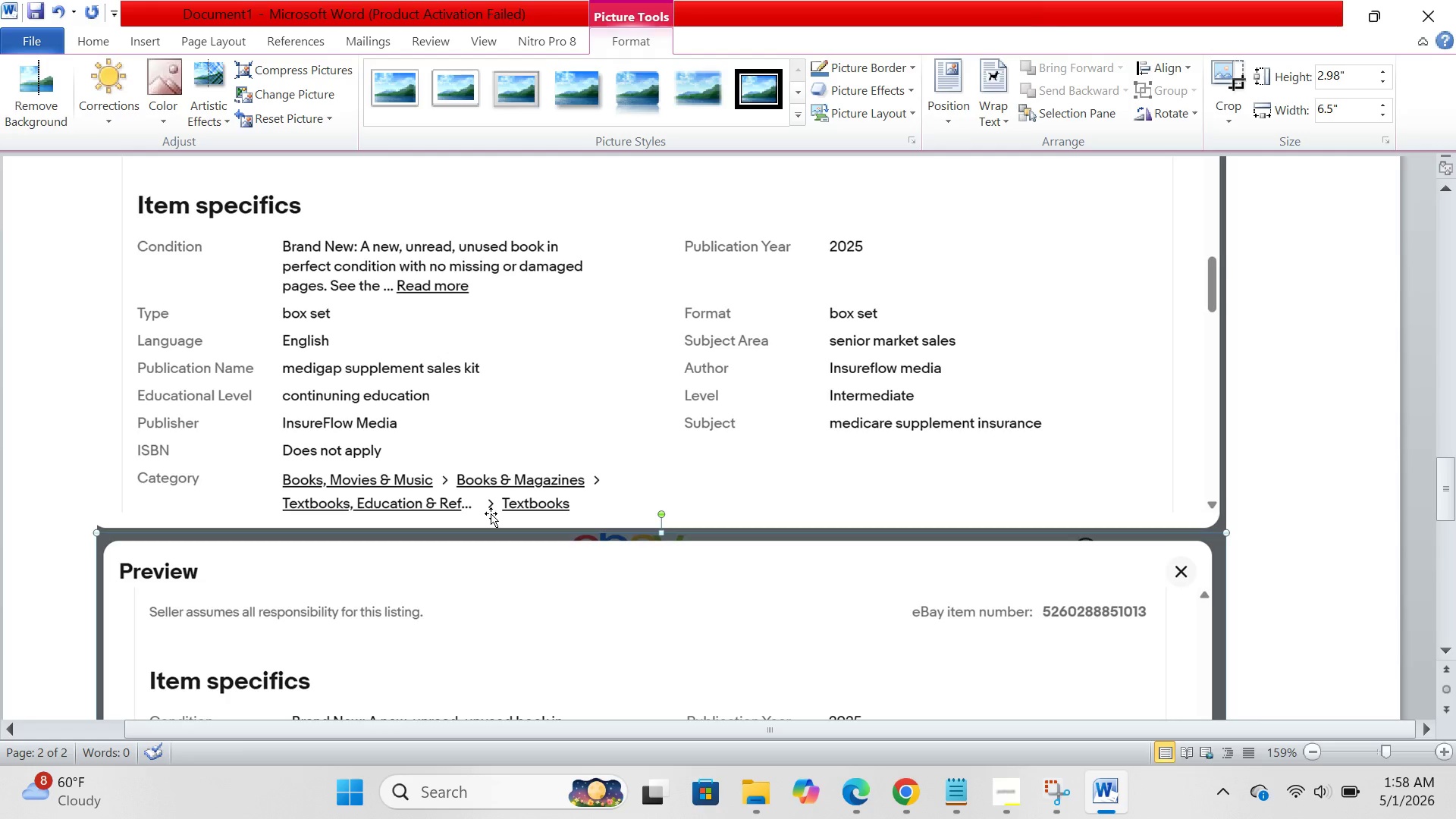 
left_click([97, 36])
 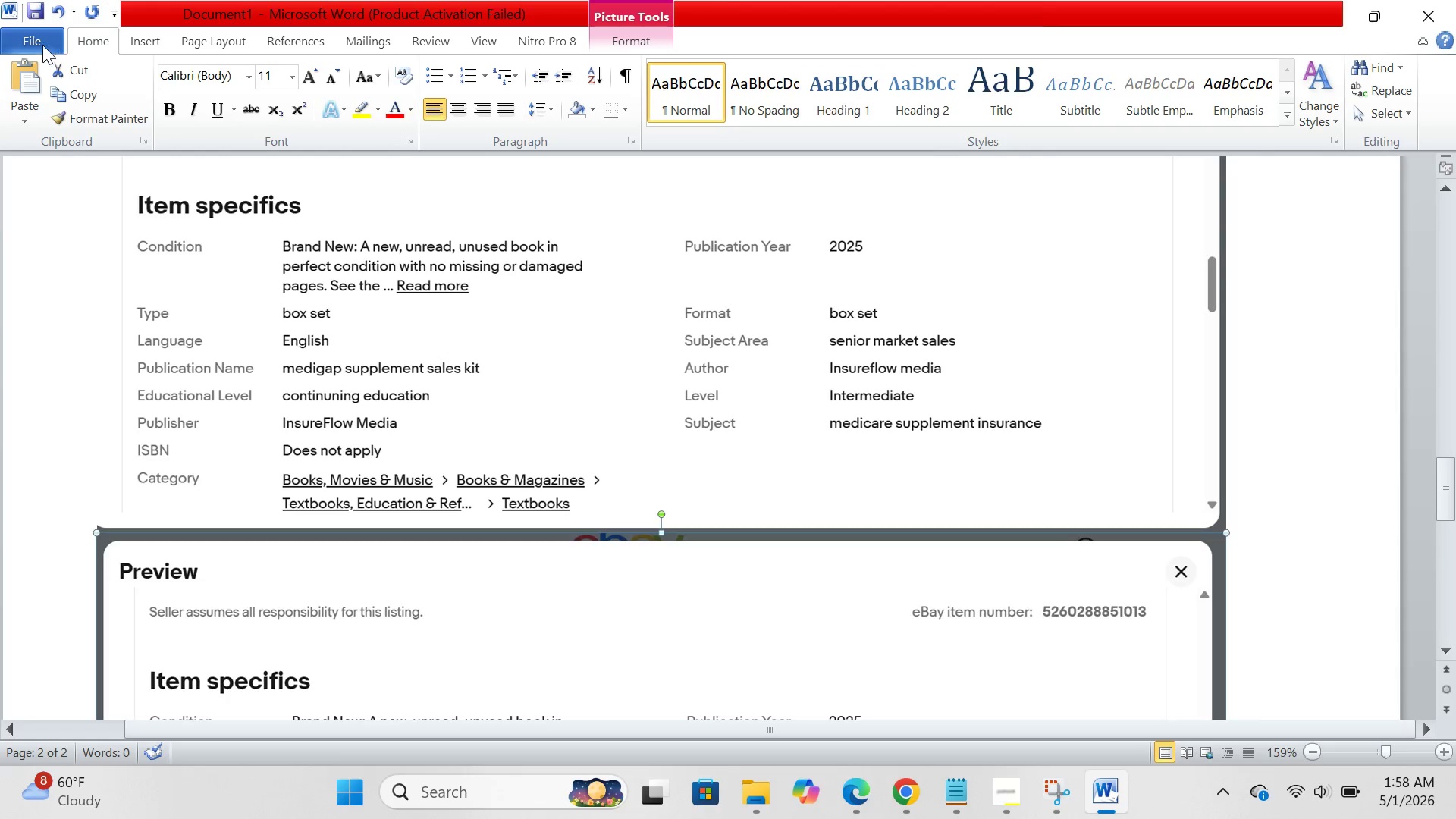 
left_click([36, 40])
 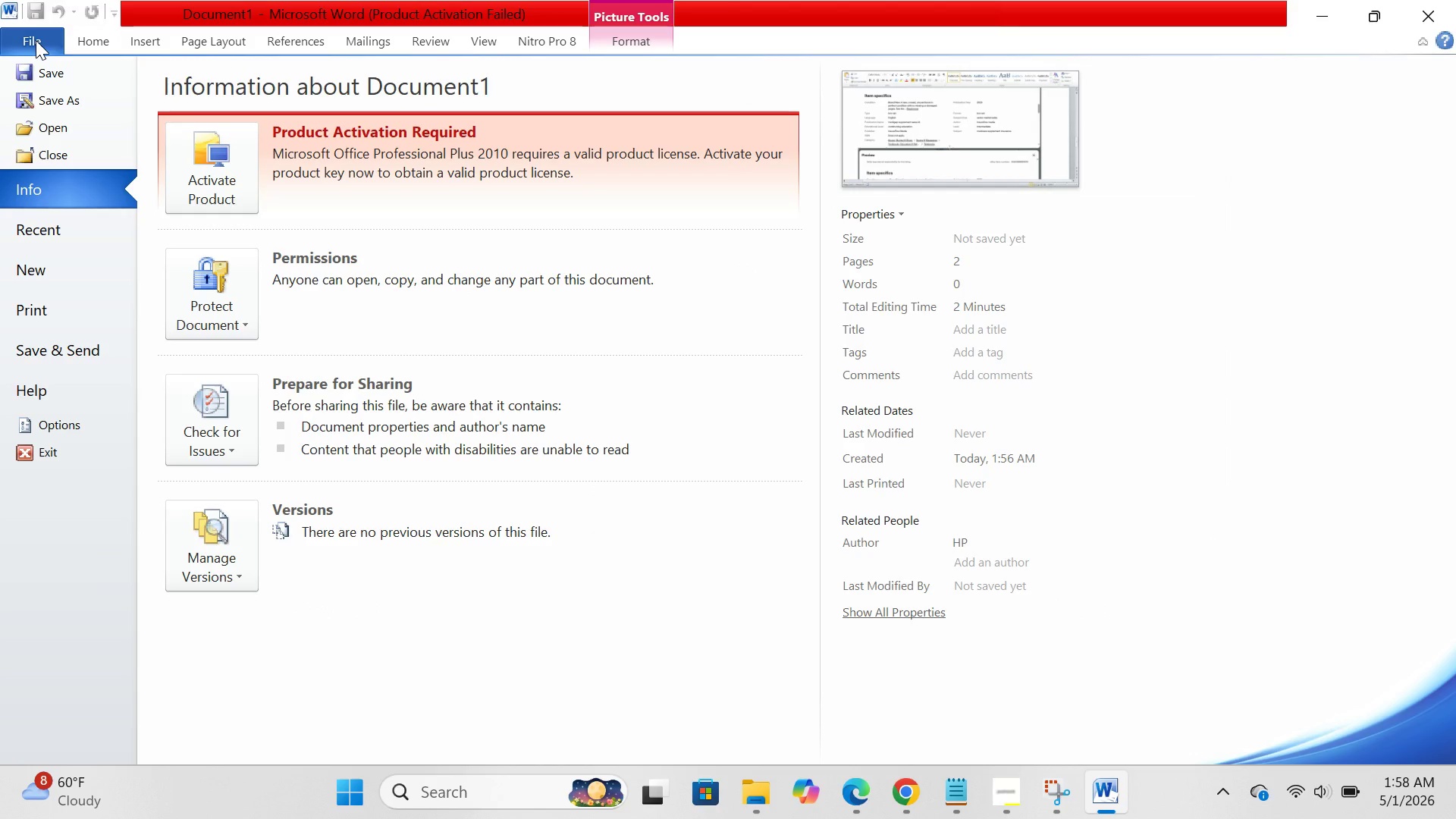 
wait(7.88)
 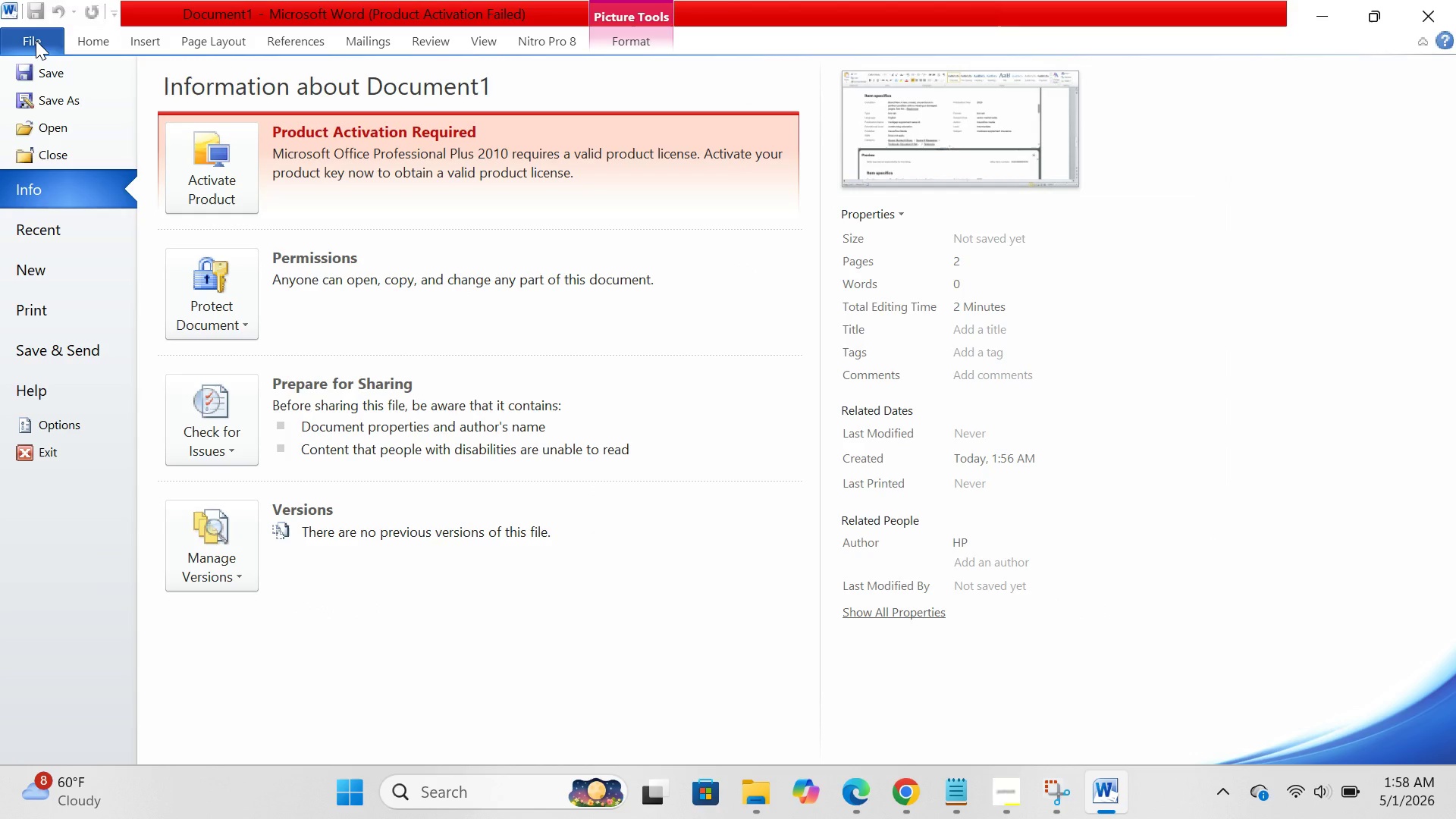 
left_click([76, 110])
 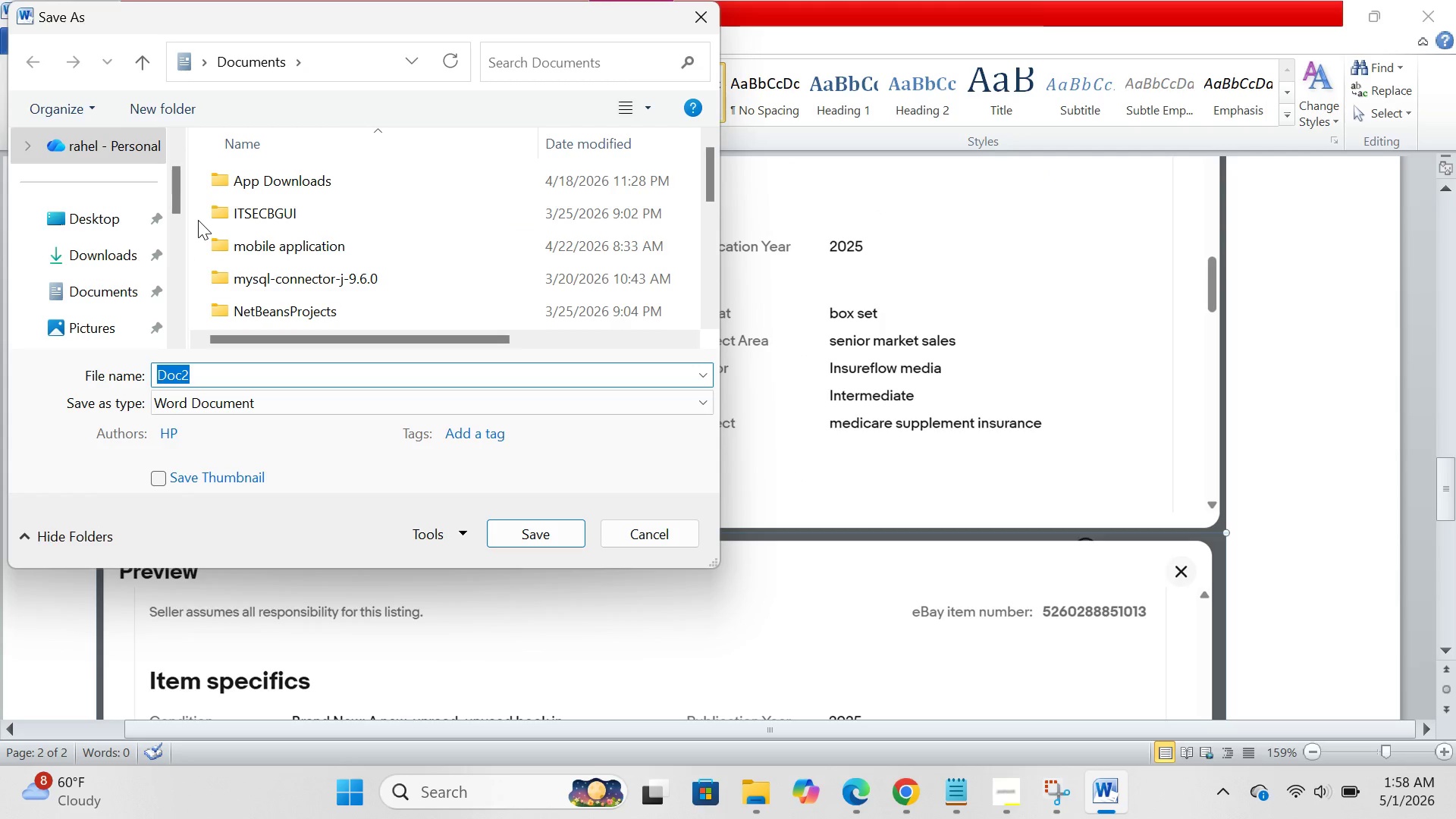 
wait(6.2)
 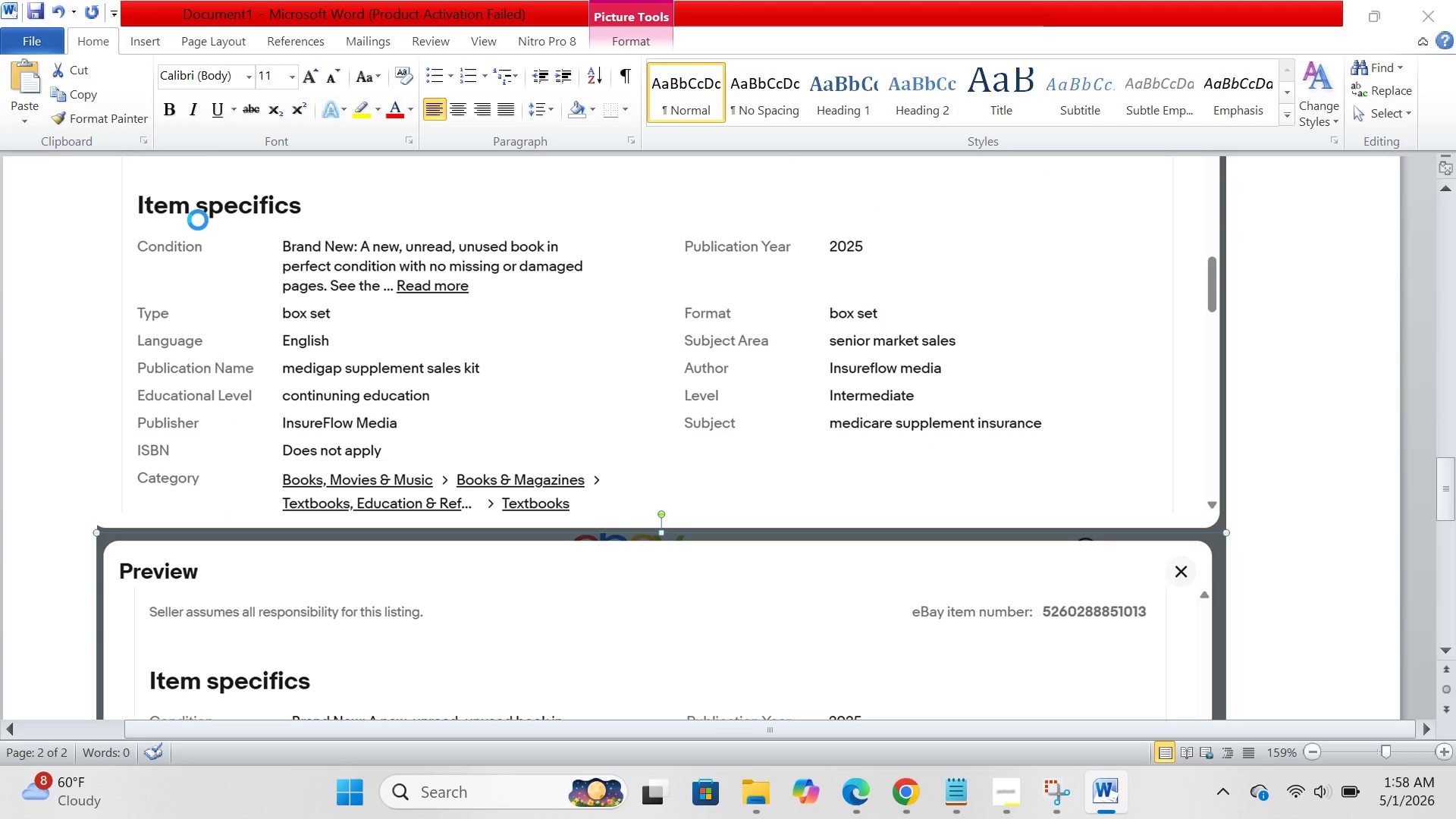 
scroll: coordinate [98, 239], scroll_direction: up, amount: 2.0
 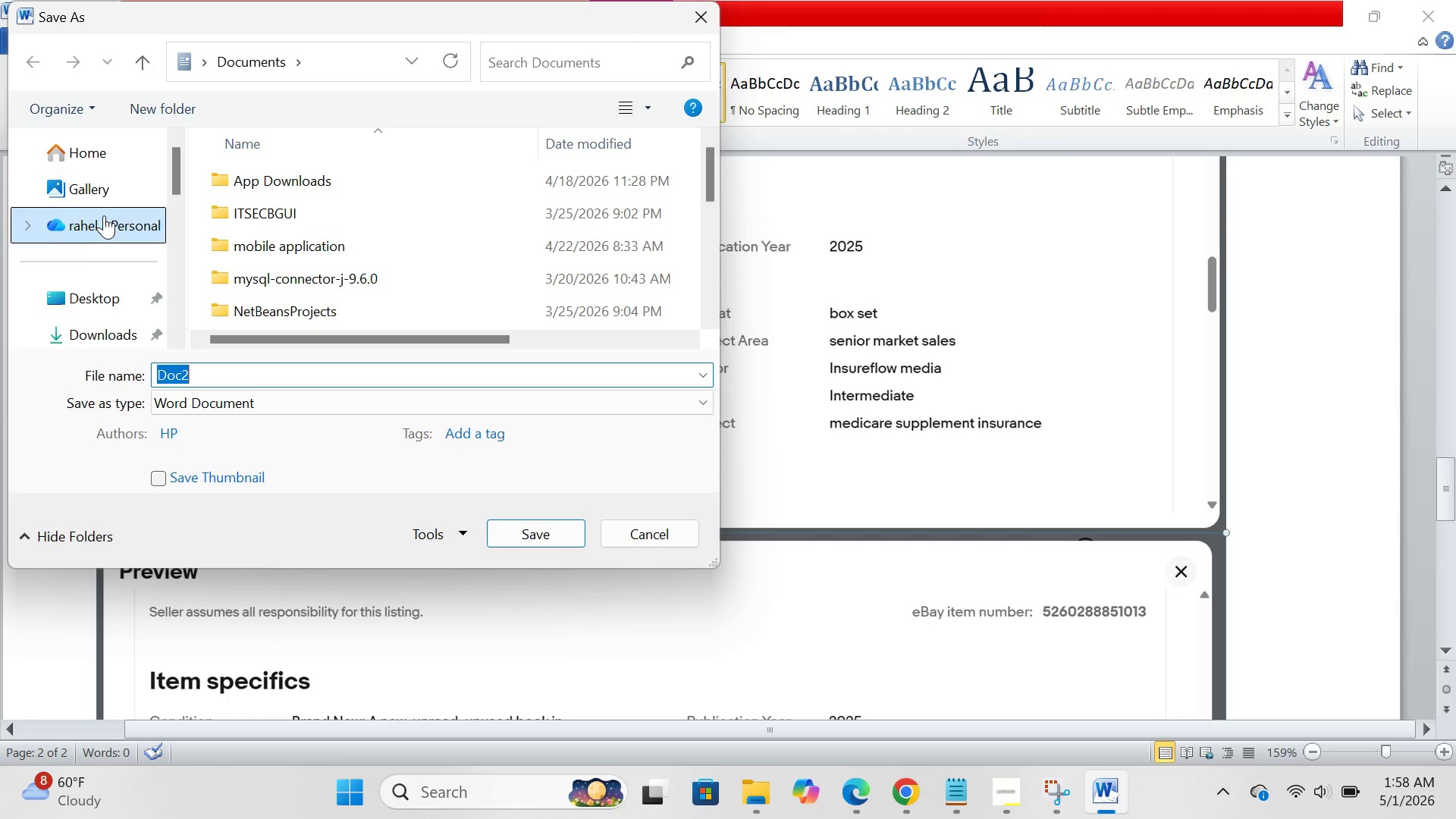 
scroll: coordinate [104, 215], scroll_direction: down, amount: 14.0
 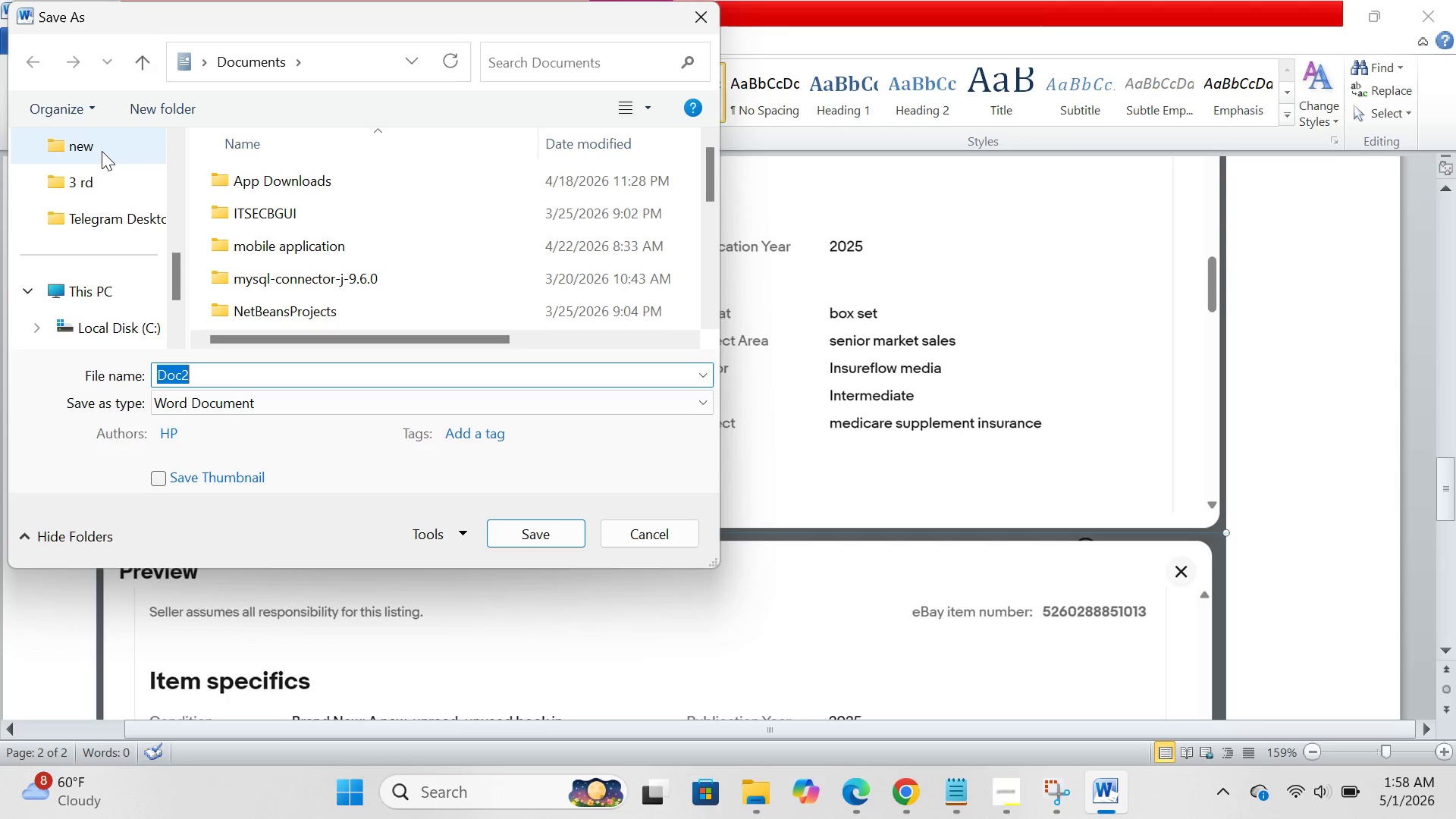 
double_click([102, 151])
 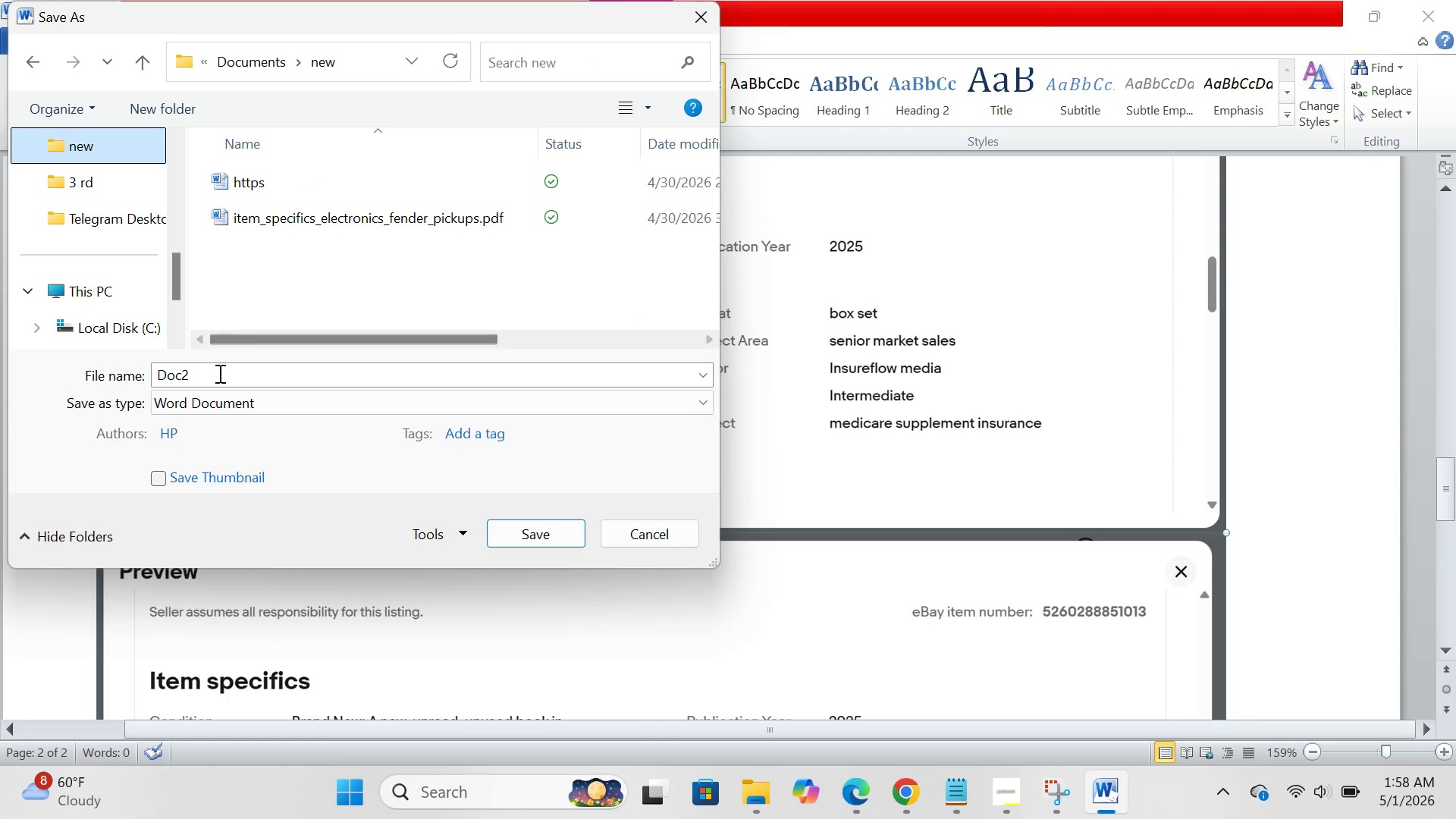 
left_click([211, 383])
 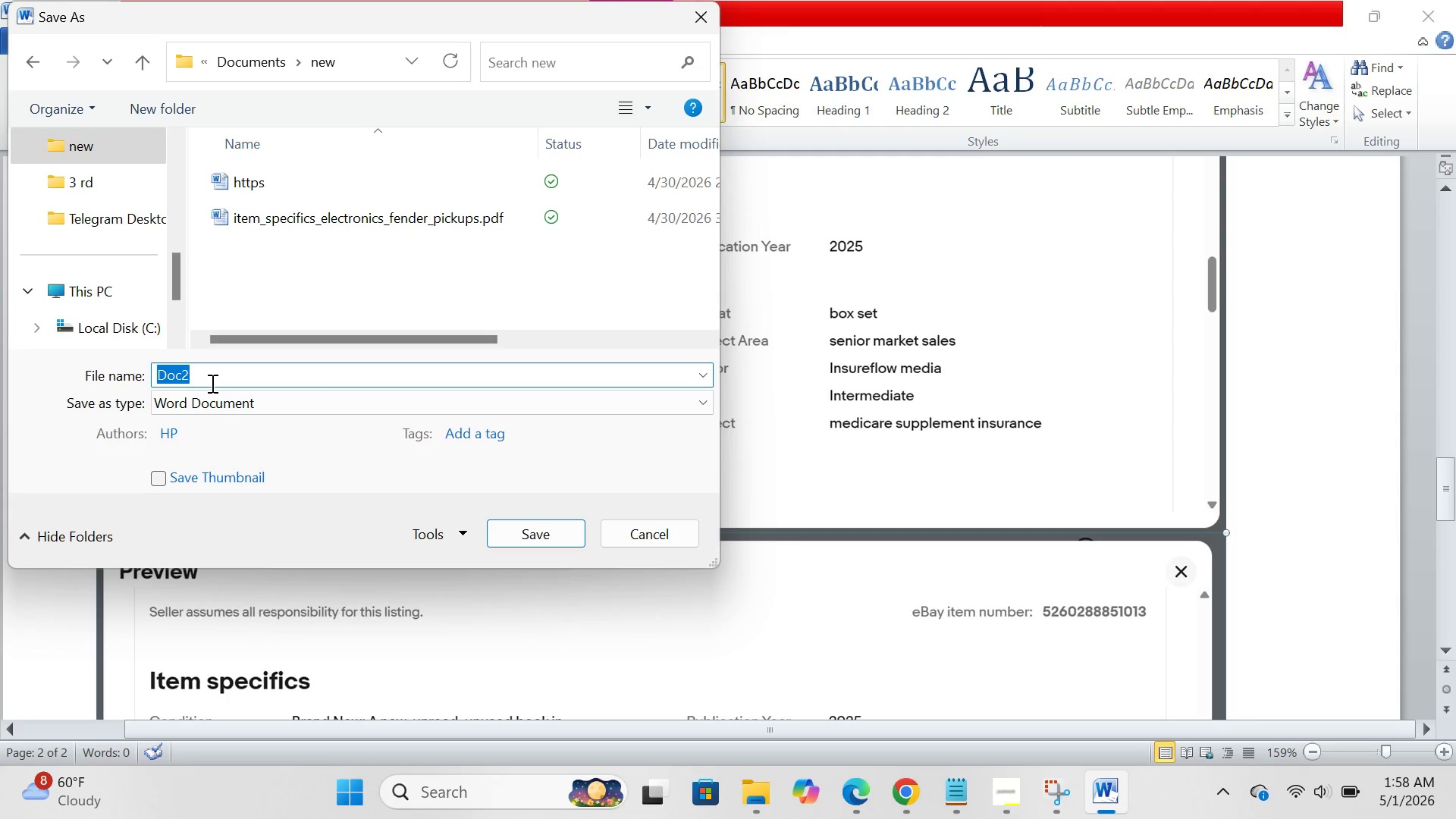 
key(Backspace)
 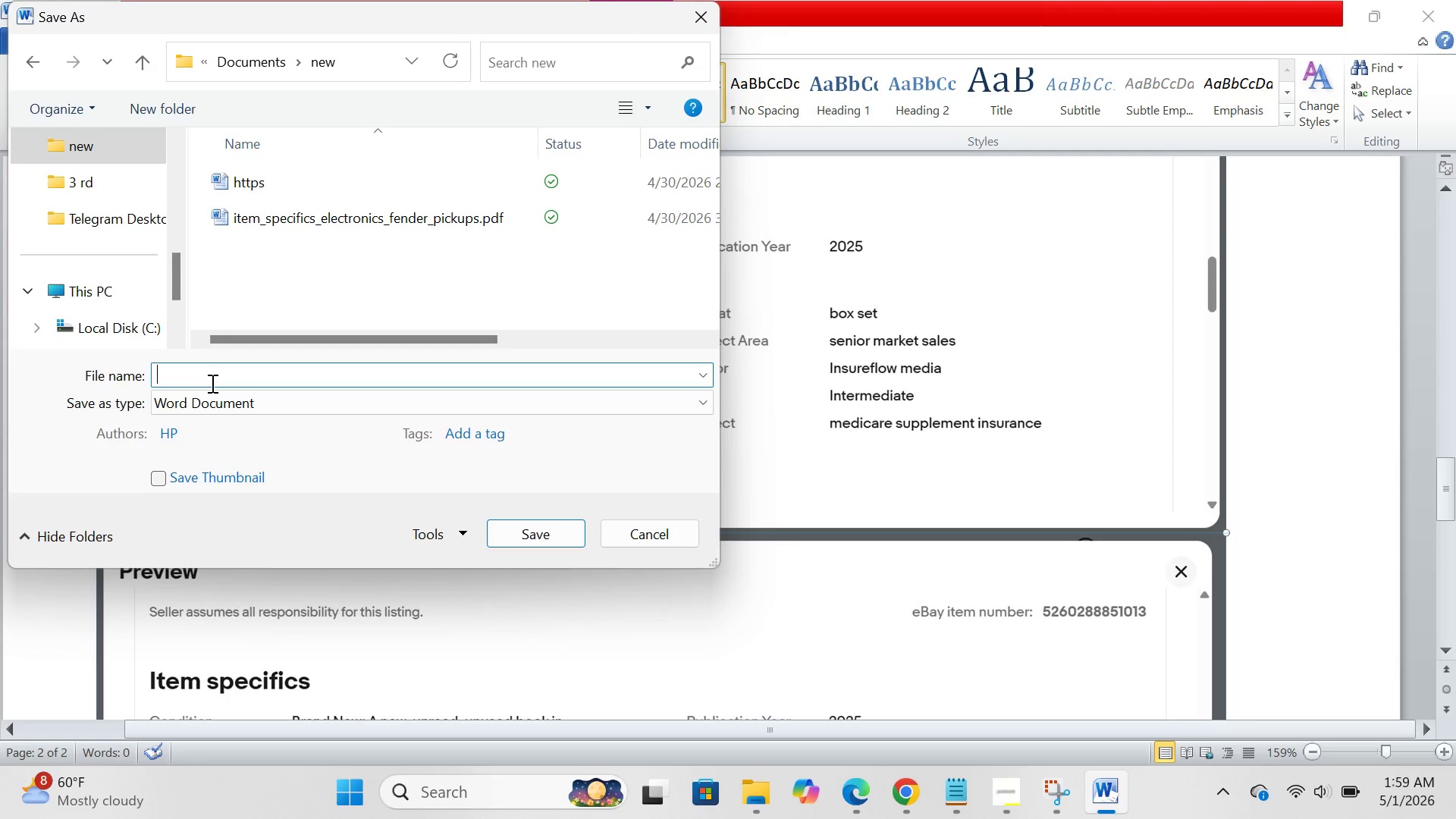 
wait(55.75)
 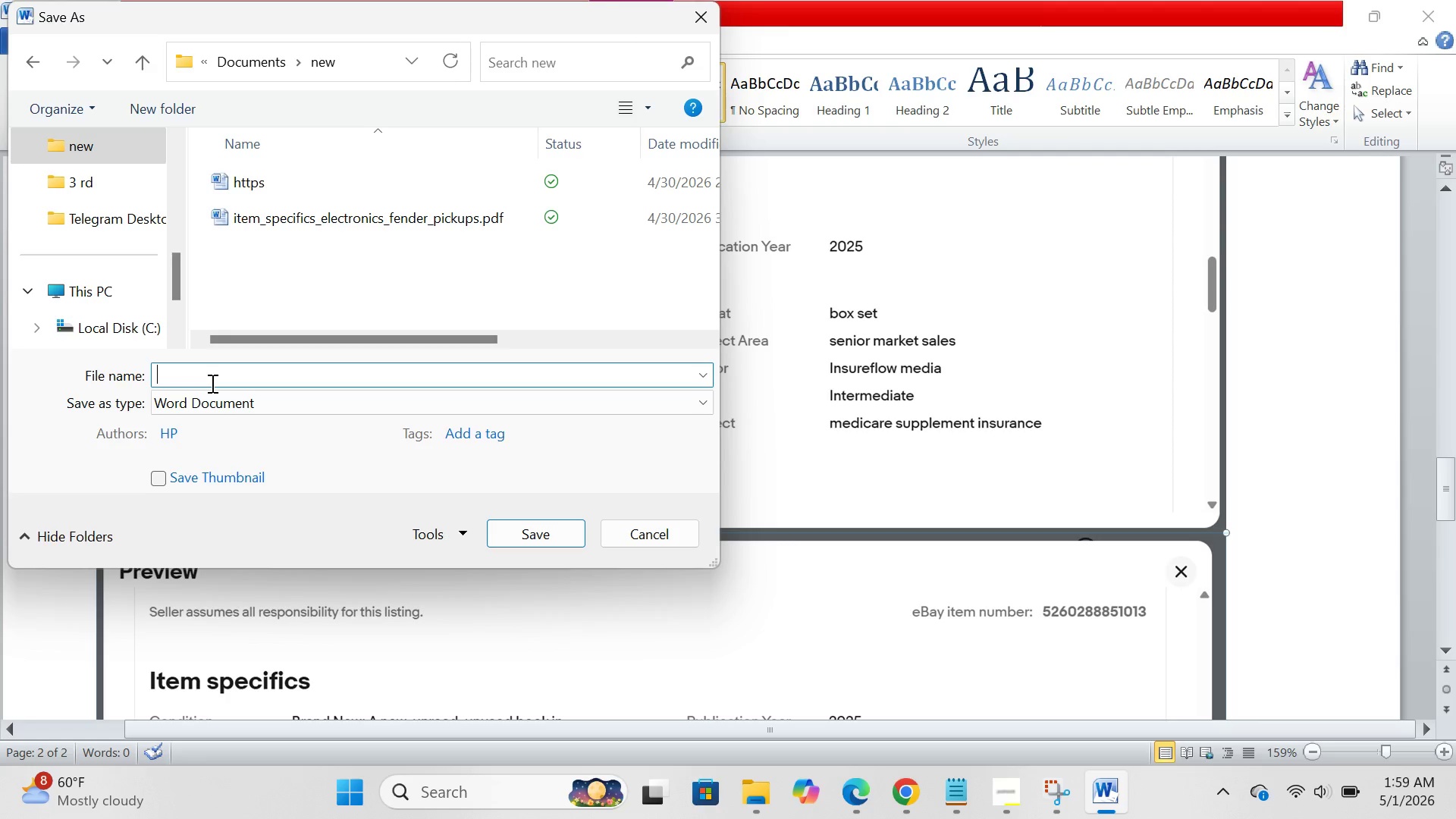 
type(ins)
 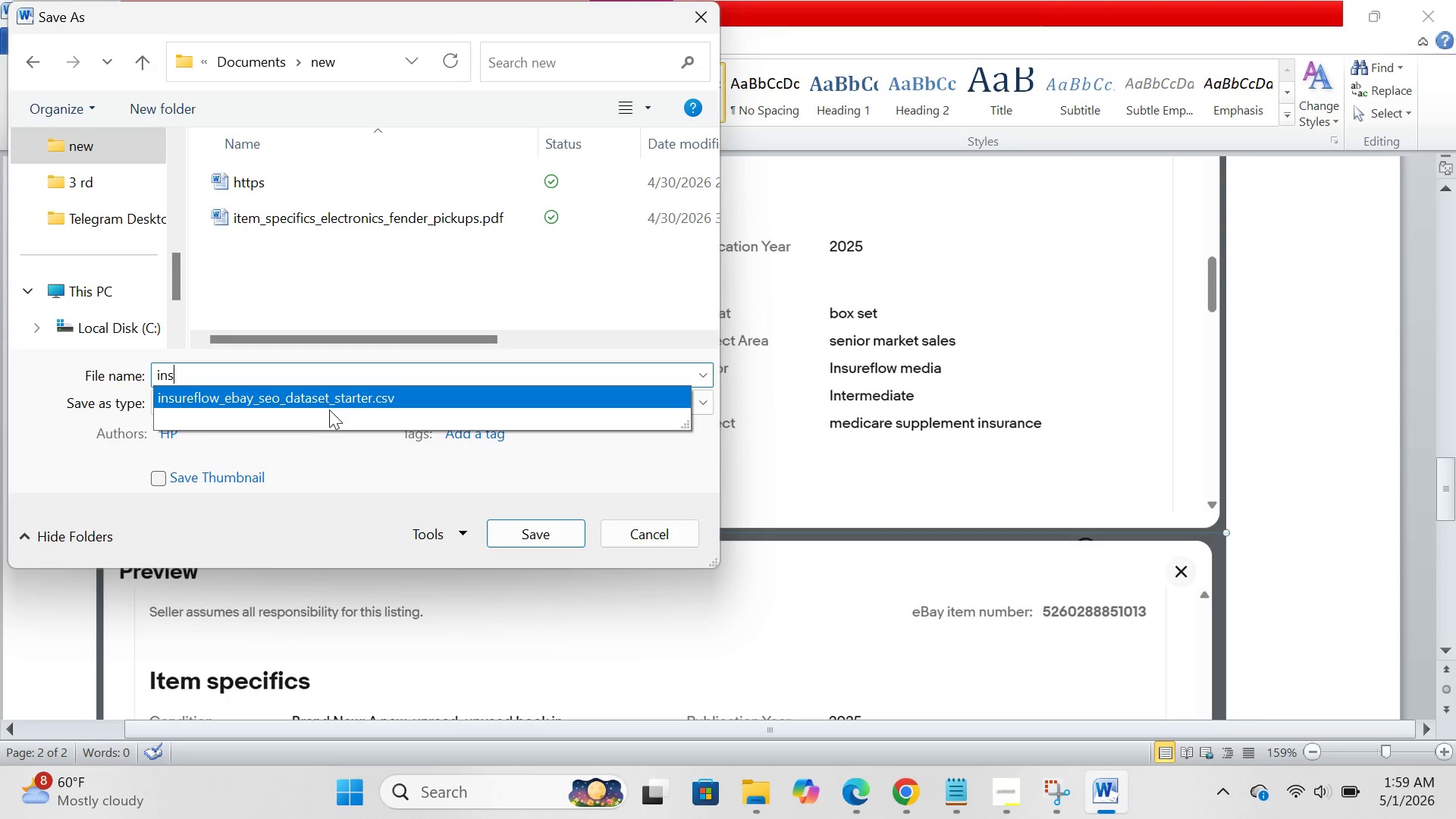 
left_click([329, 410])
 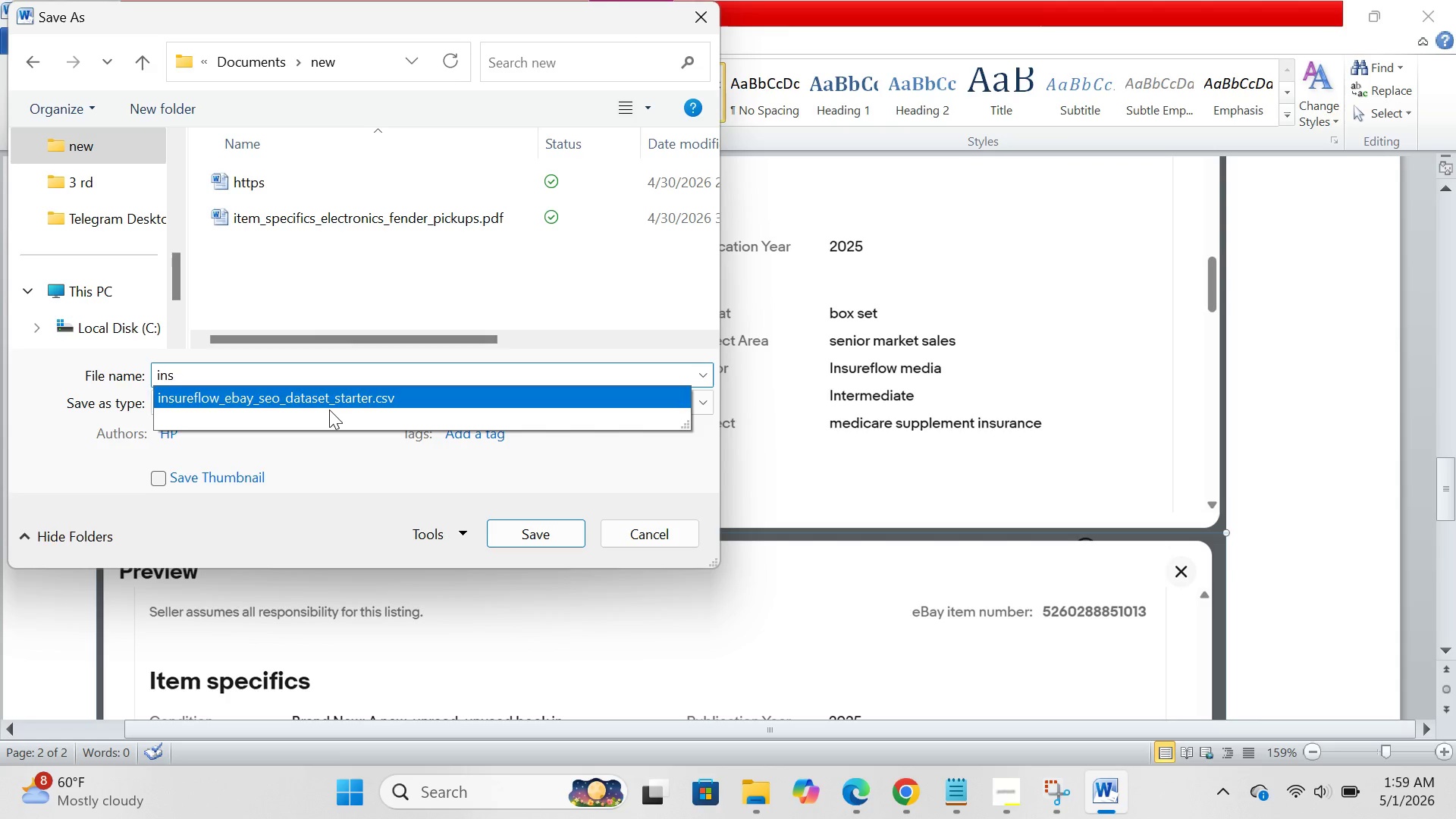 
double_click([329, 410])
 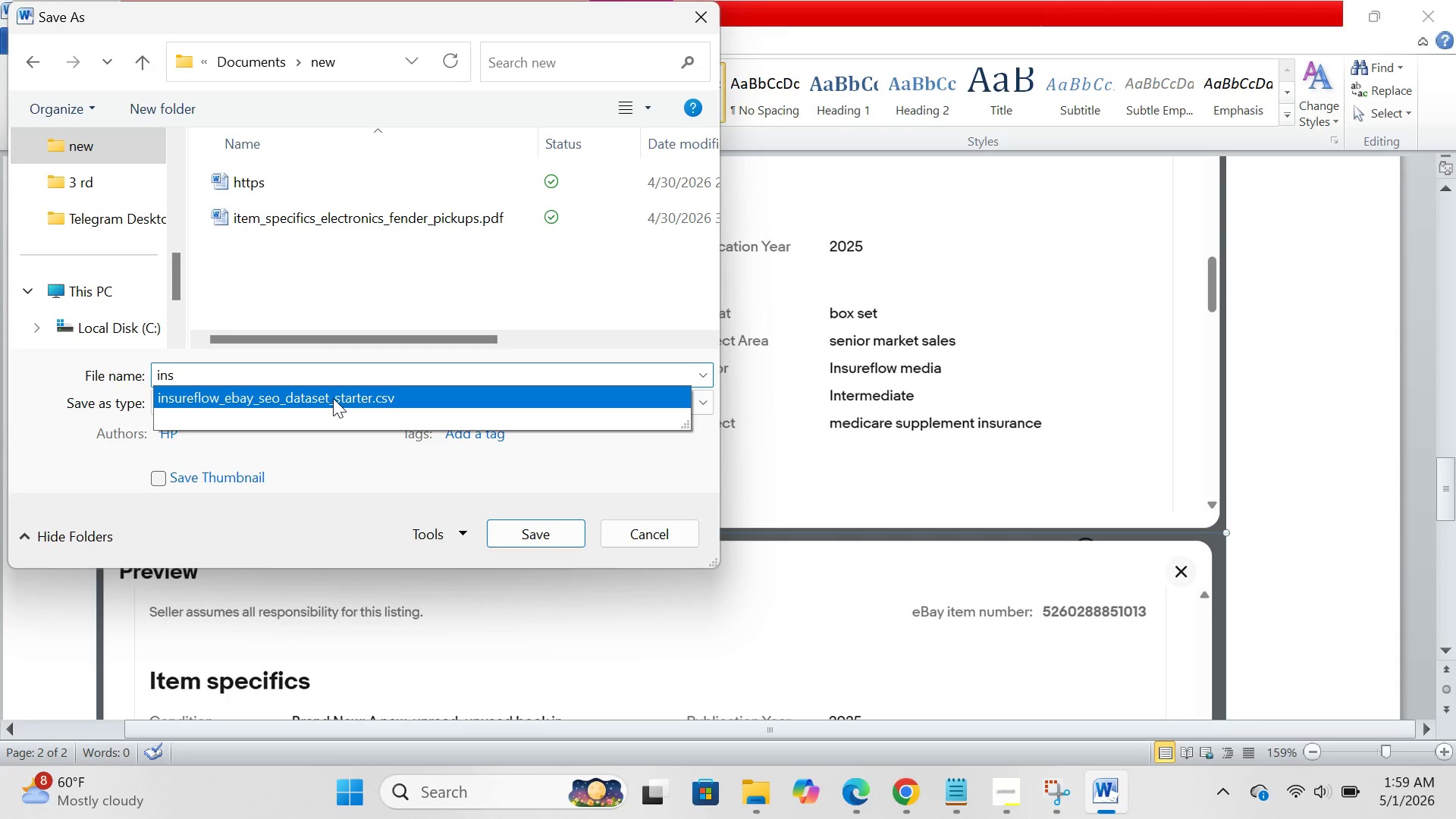 
left_click([333, 398])
 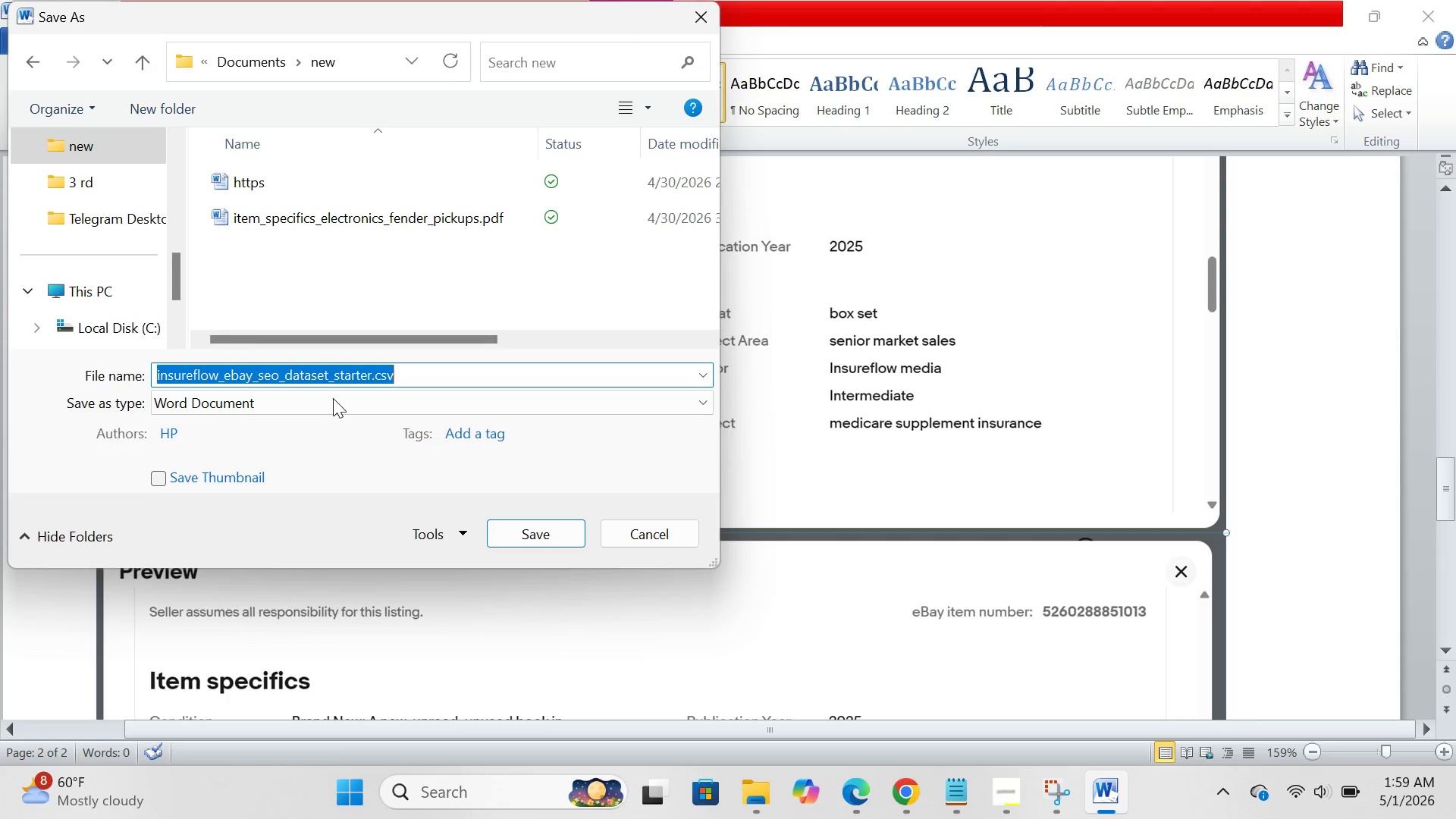 
double_click([333, 398])
 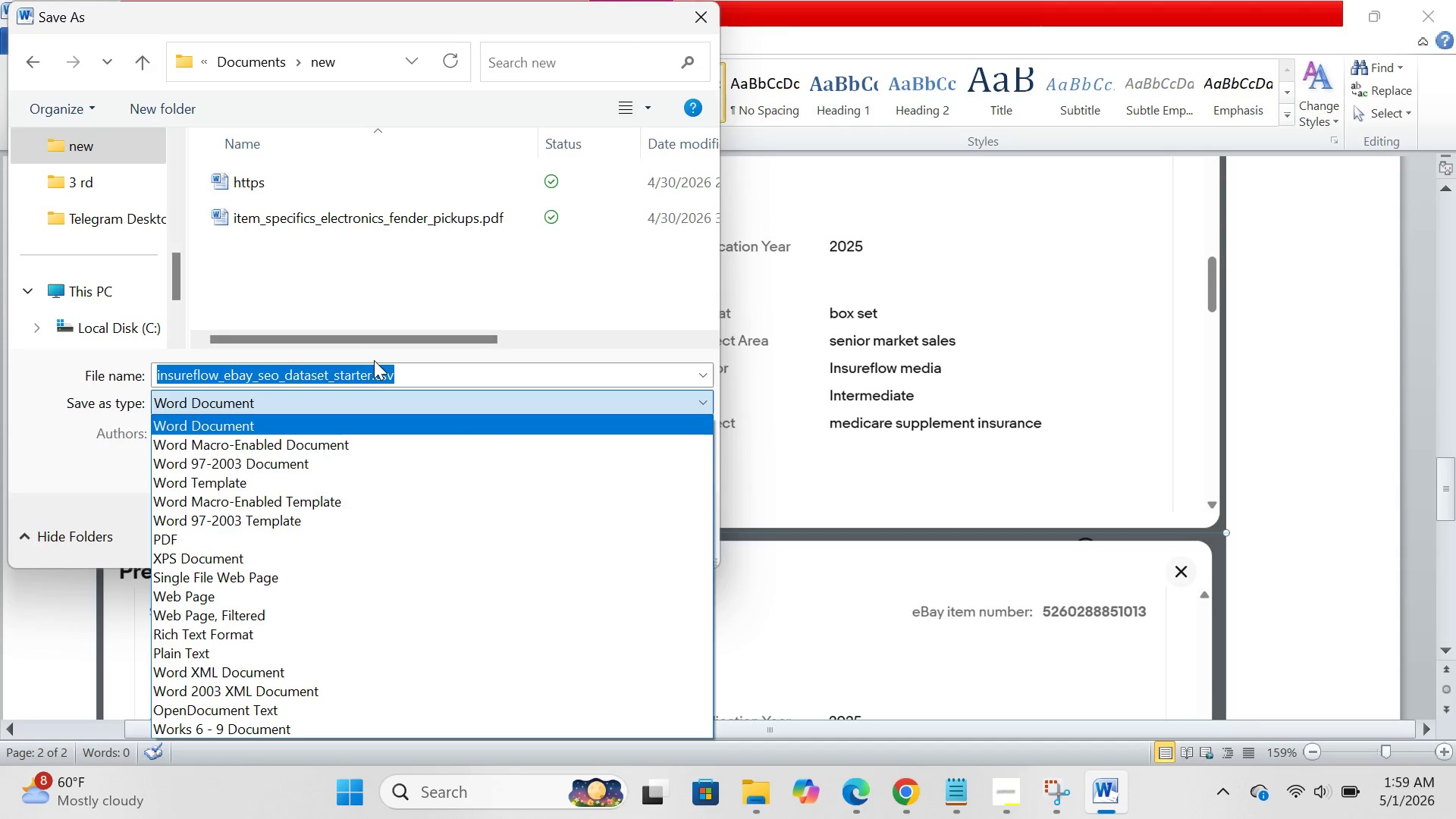 
left_click([375, 361])
 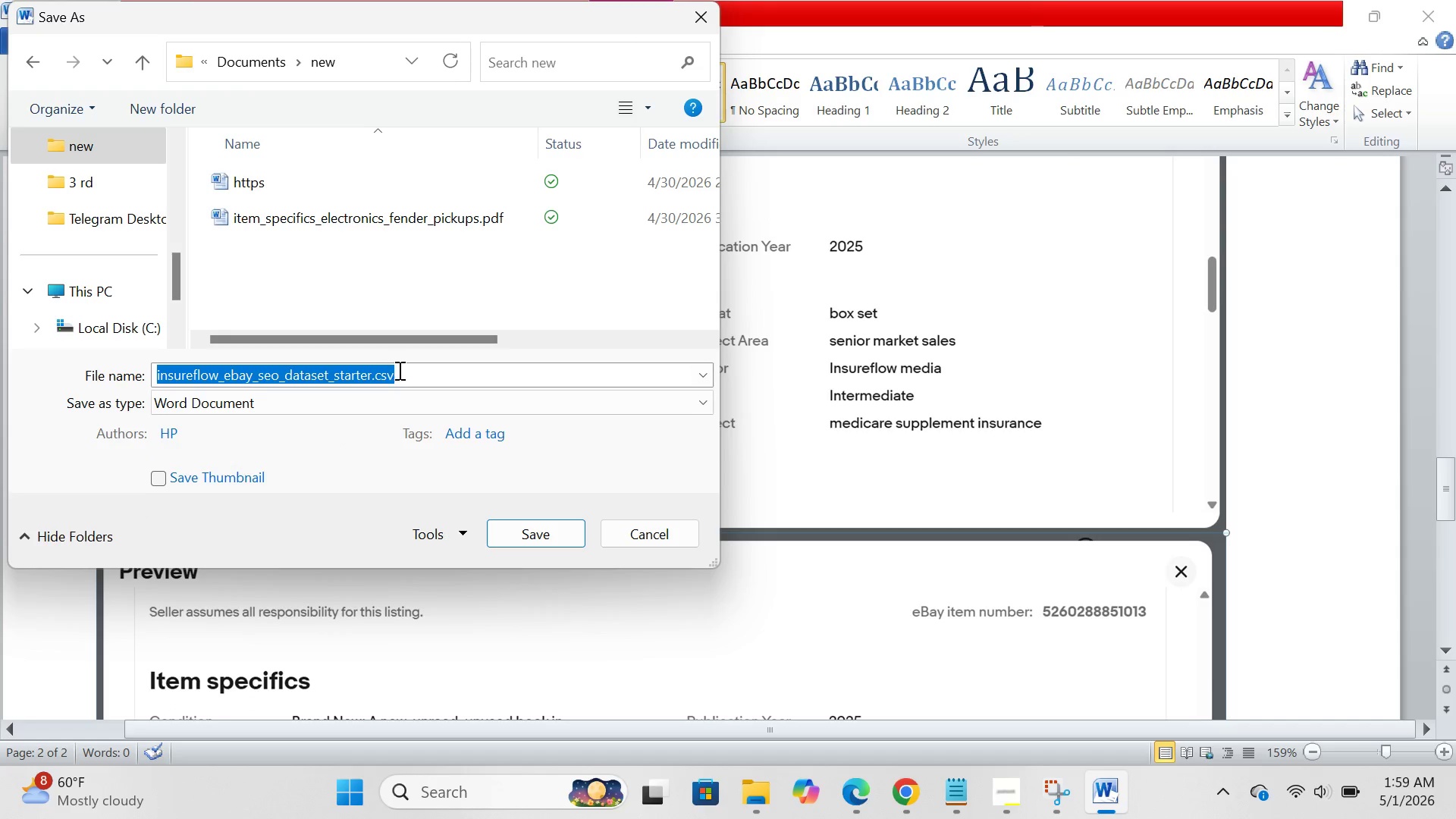 
left_click([400, 370])
 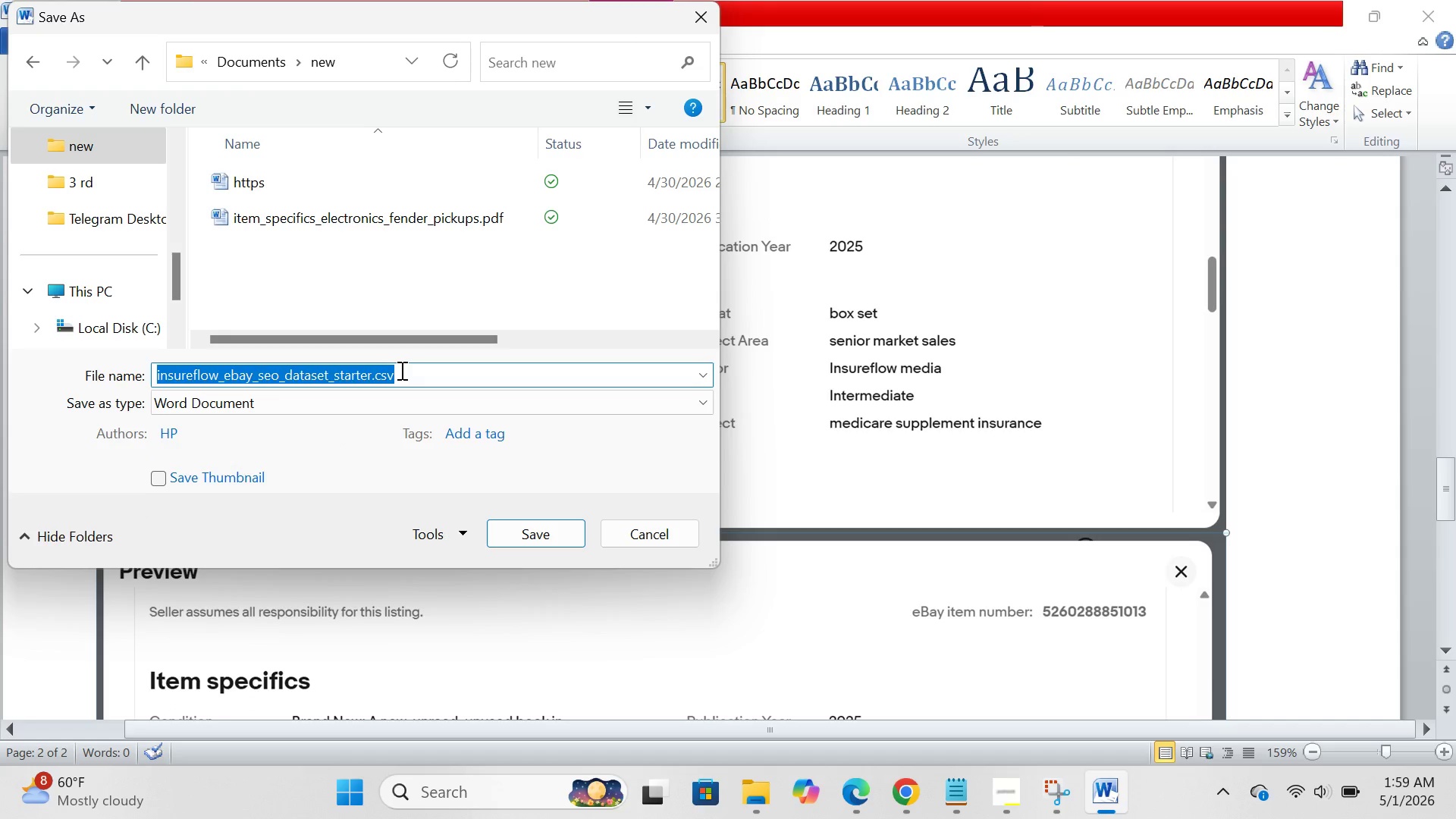 
left_click([400, 370])
 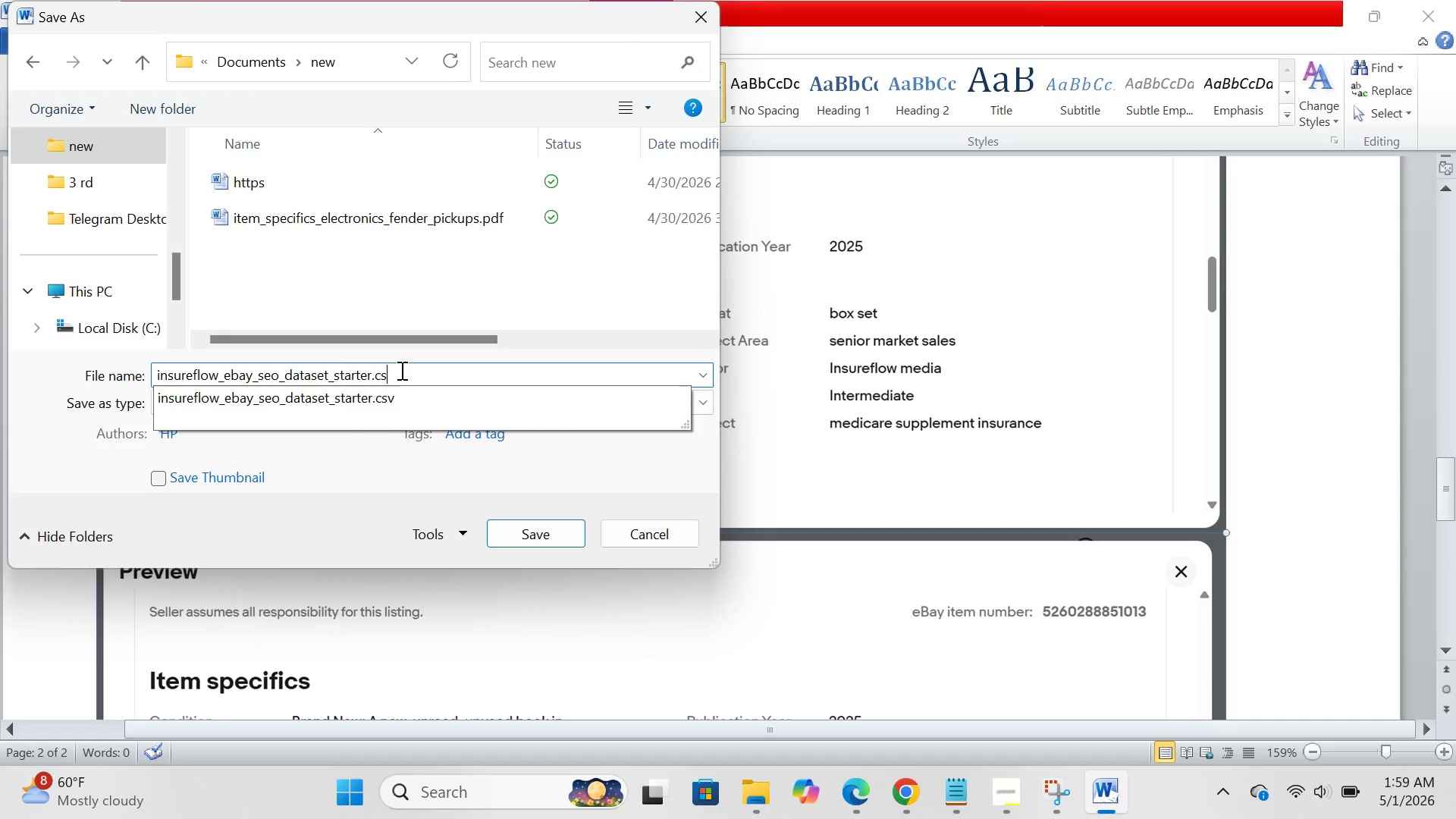 
key(Backspace)
key(Backspace)
key(Backspace)
key(Backspace)
key(Backspace)
key(Backspace)
key(Backspace)
key(Backspace)
key(Backspace)
key(Backspace)
key(Backspace)
key(Backspace)
key(Backspace)
type(lisying_uotimization)
 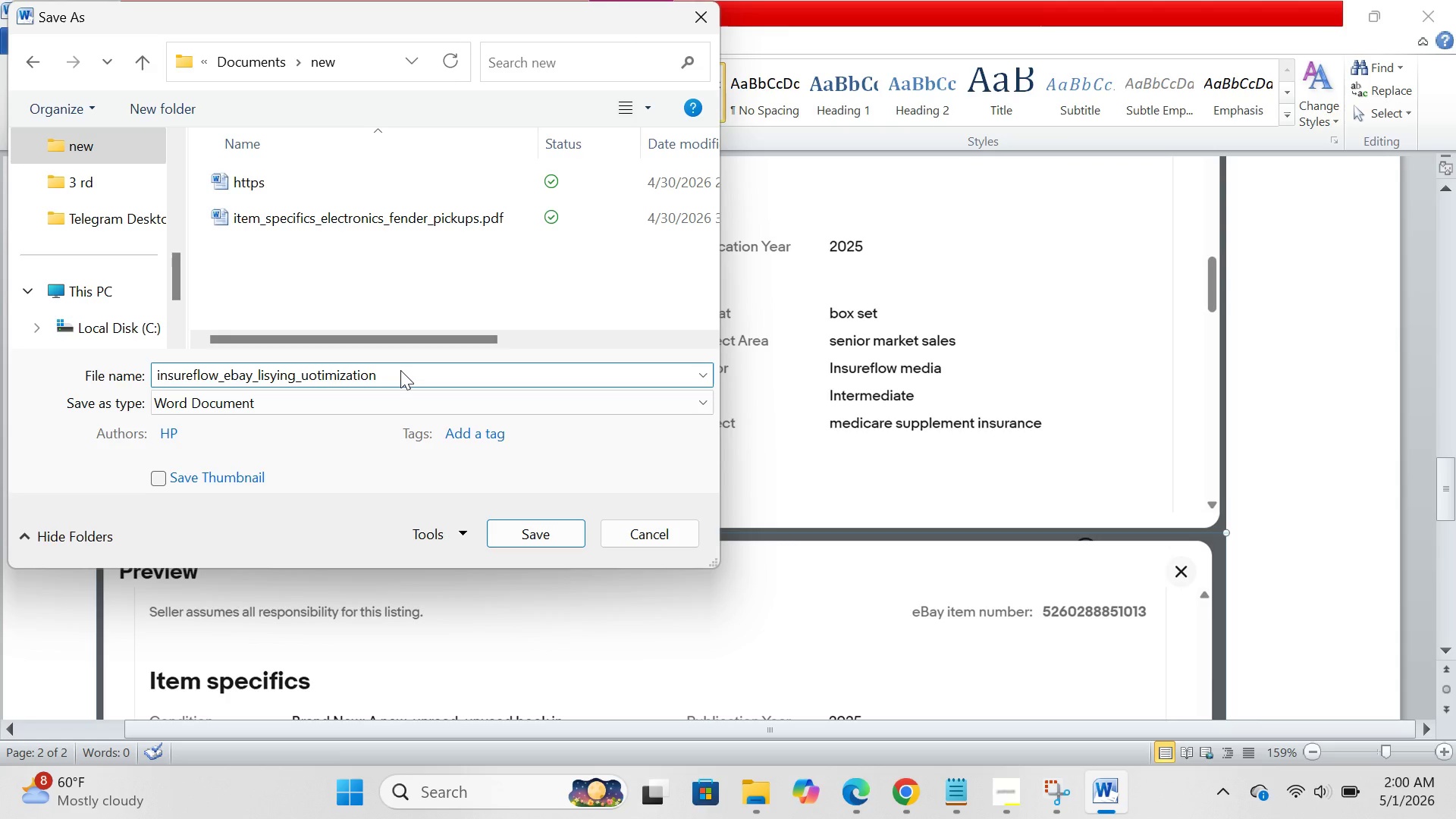 
left_click([351, 409])
 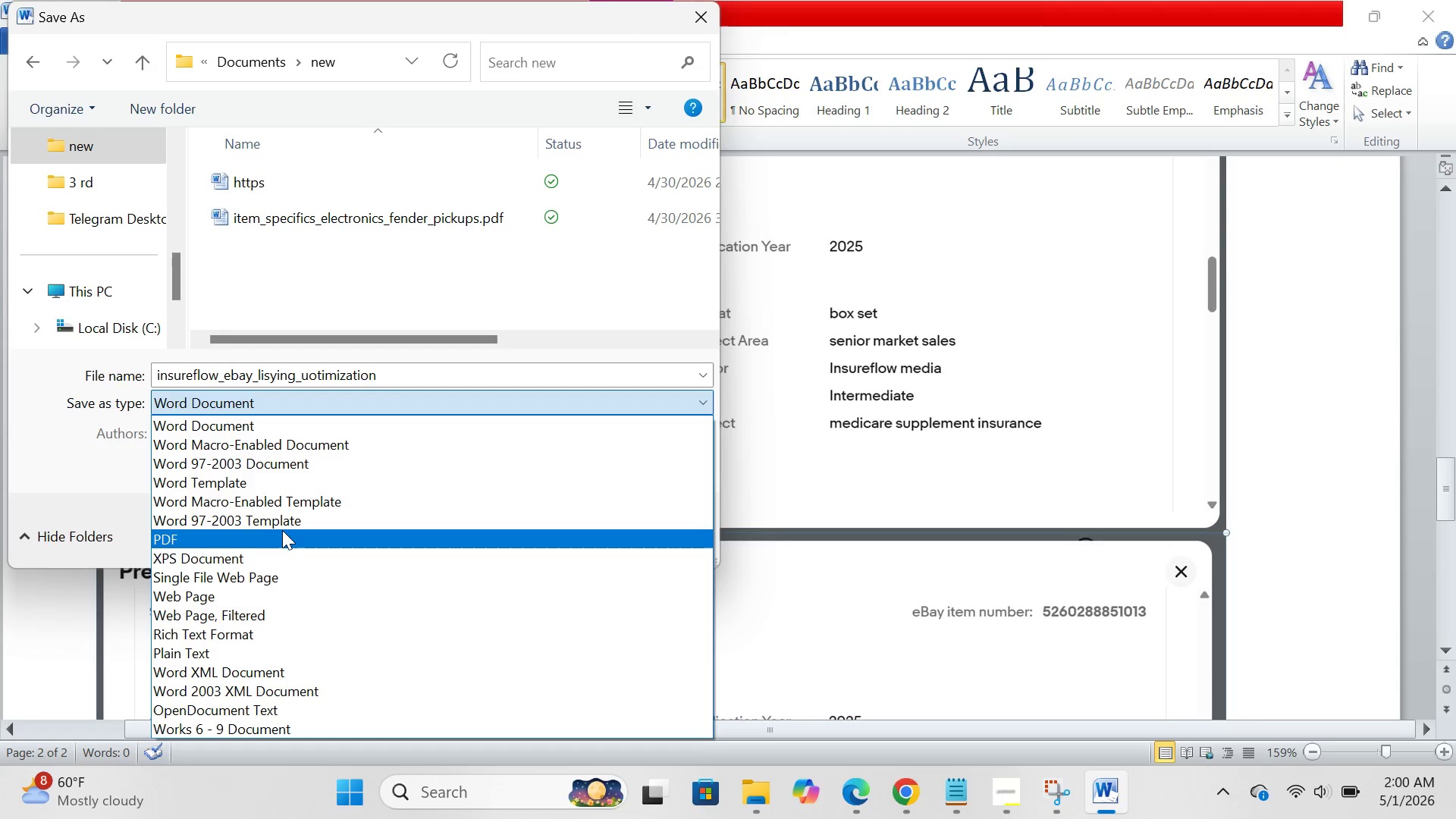 
left_click([282, 530])
 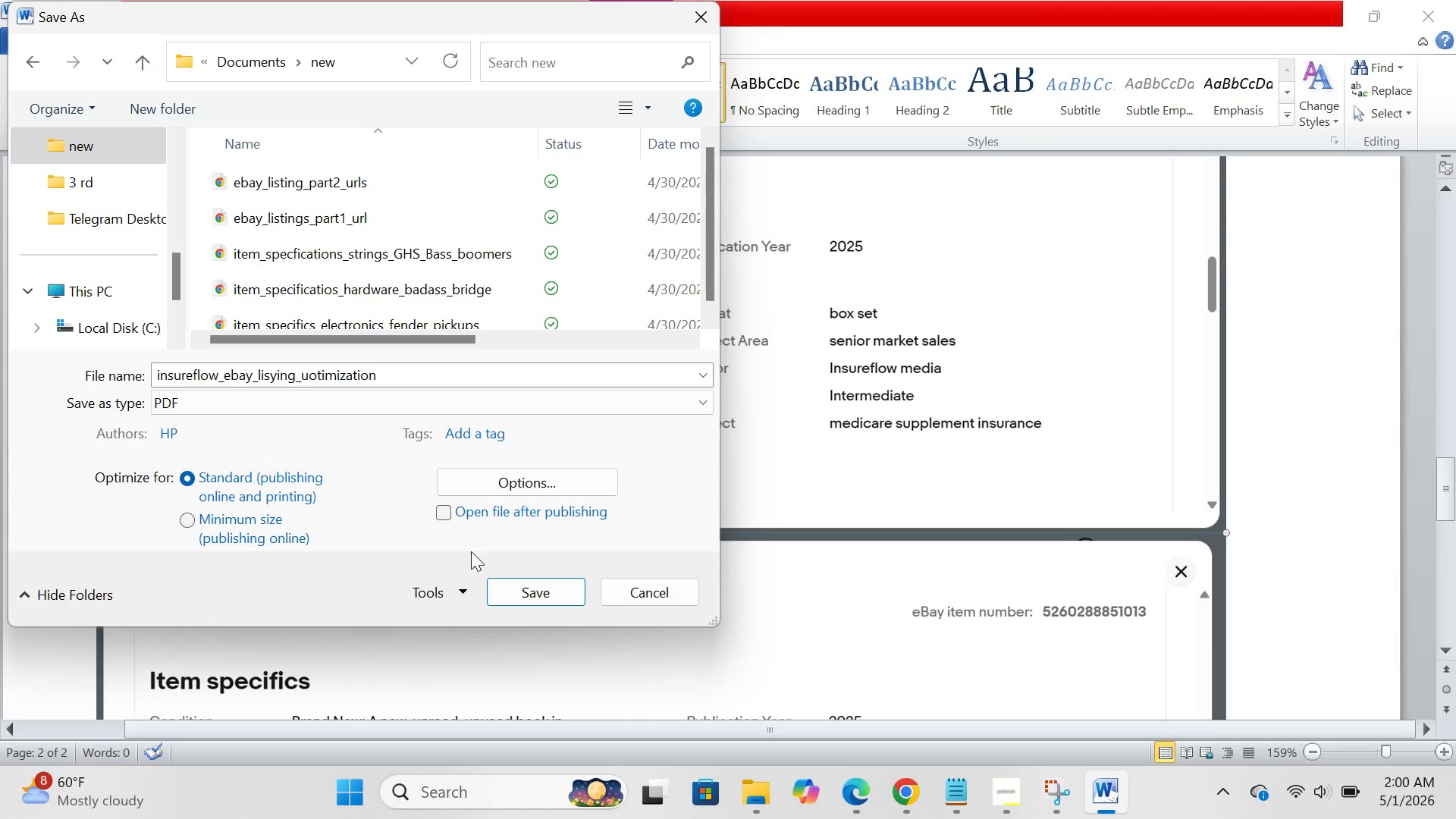 
left_click([553, 593])
 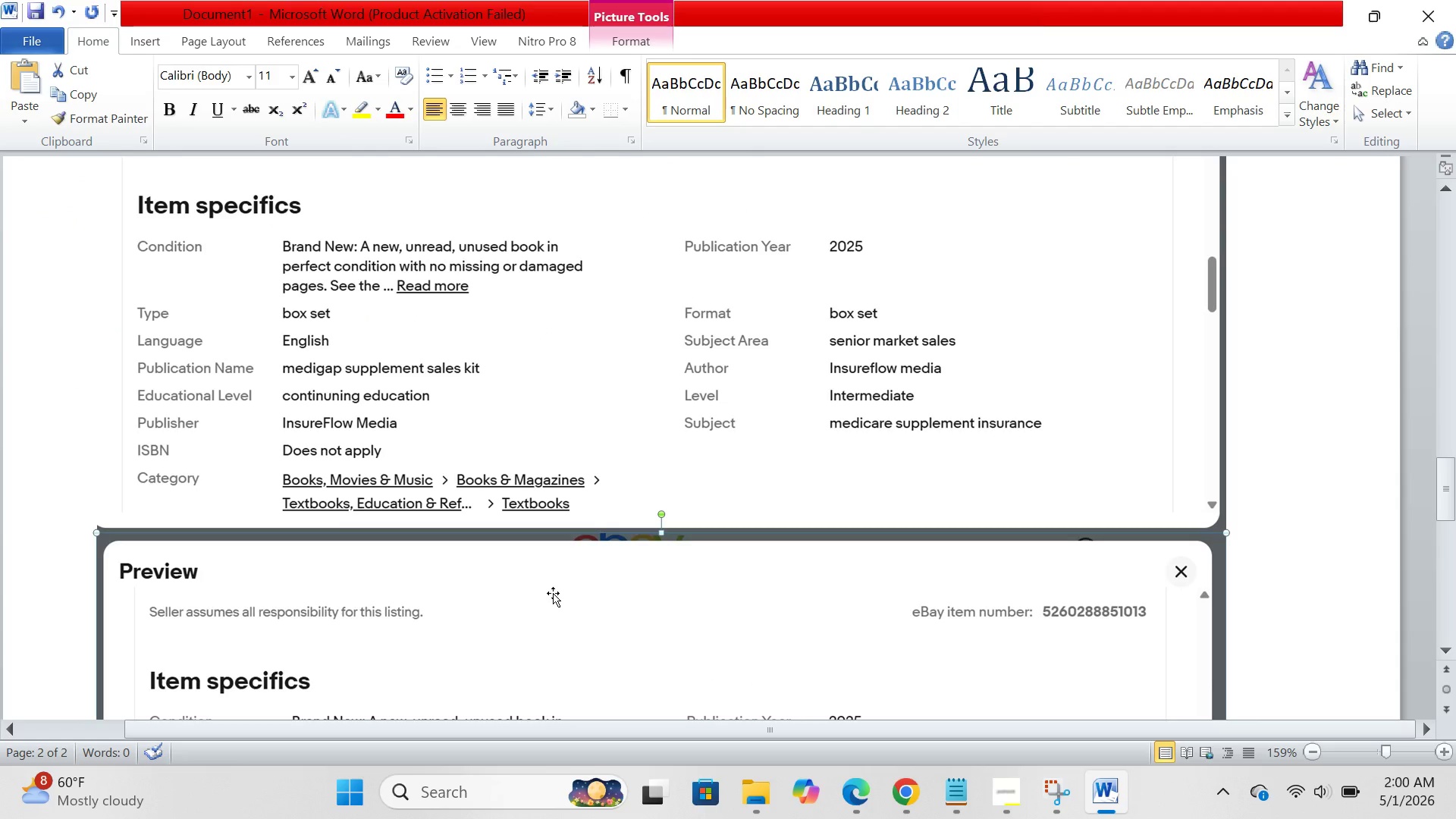 
wait(26.2)
 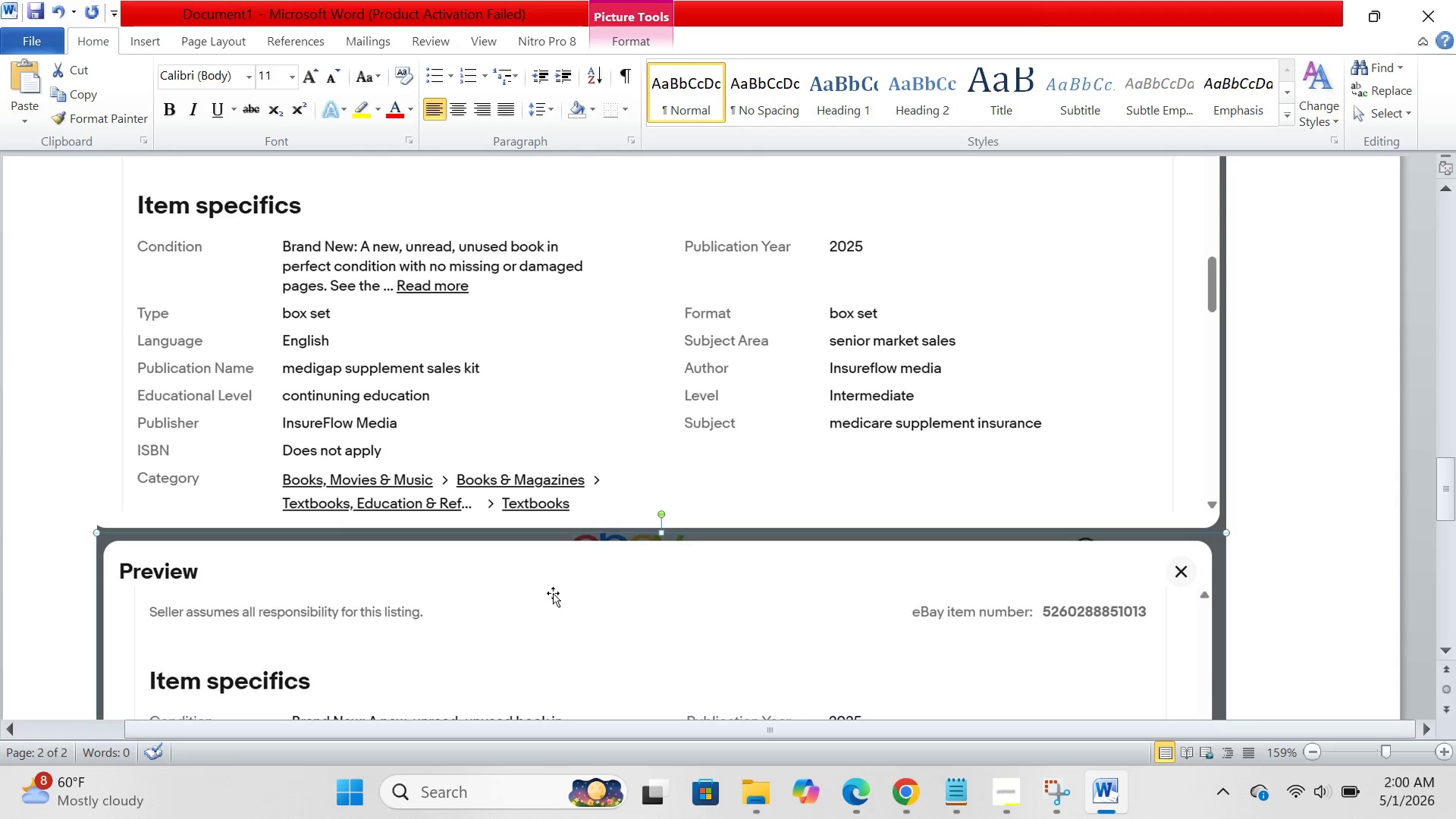 
left_click([1000, 799])